 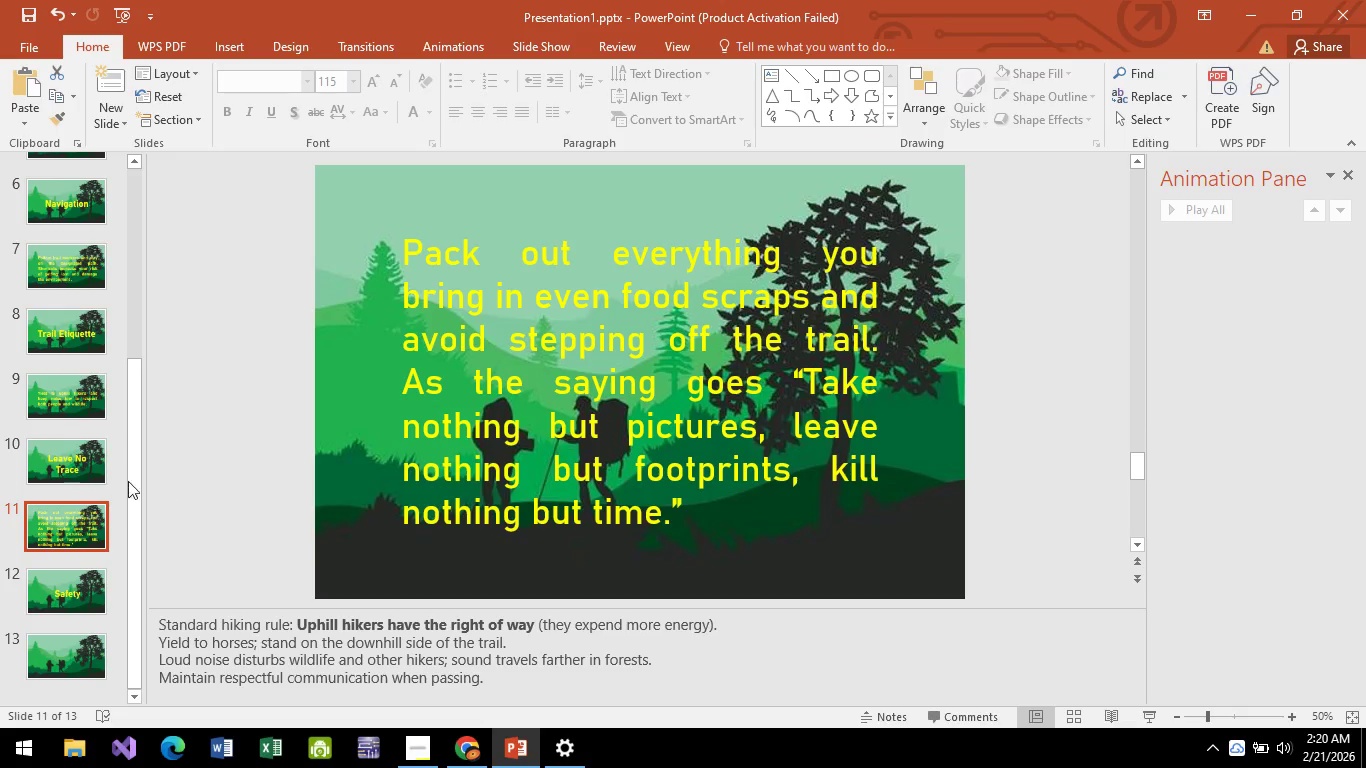 
key(Control+A)
 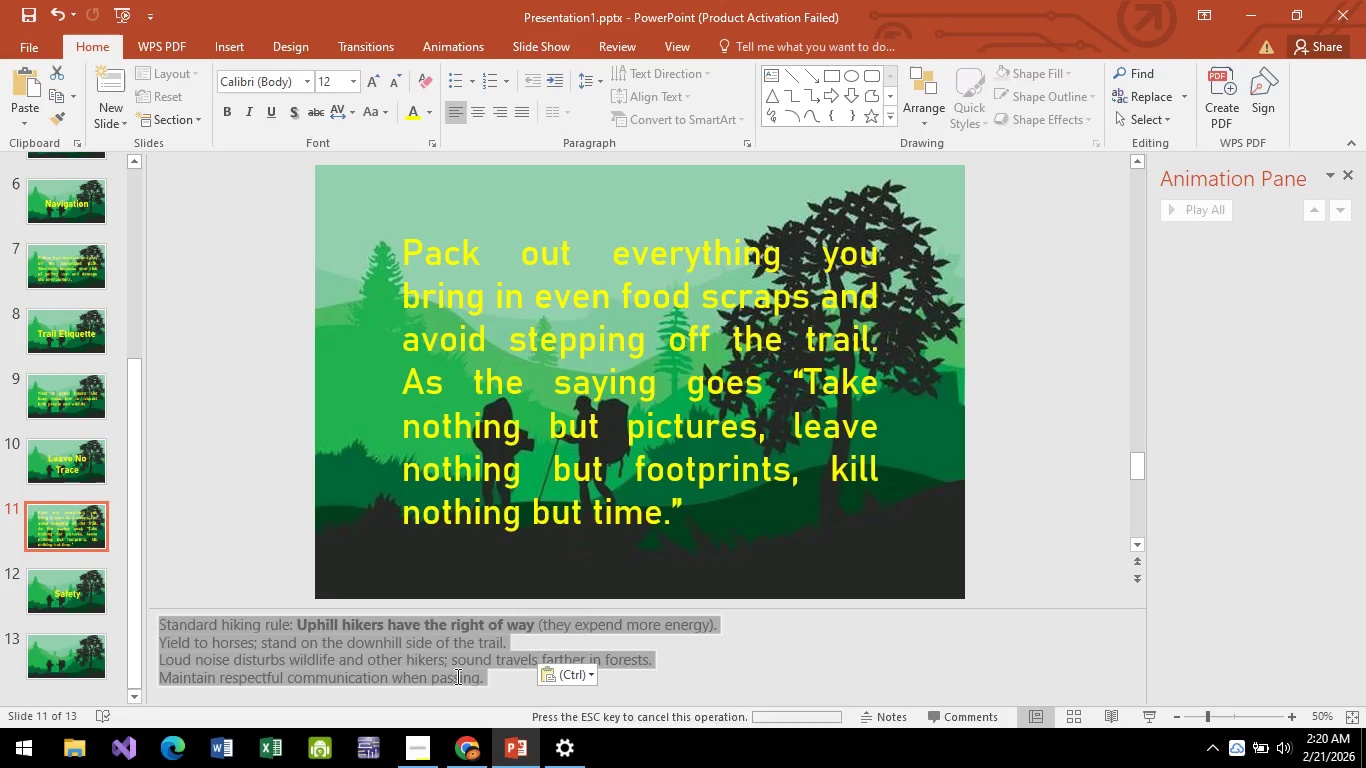 
key(Control+V)
 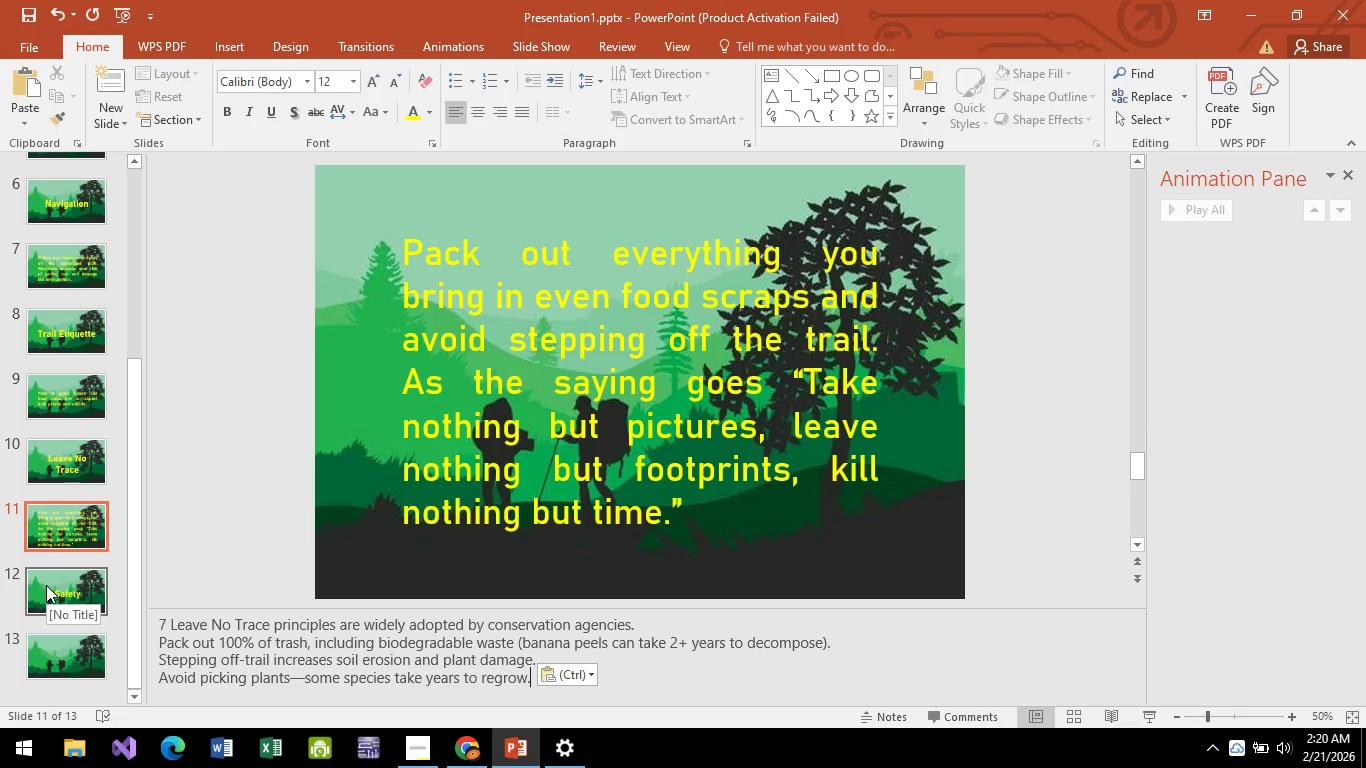 
left_click([46, 585])
 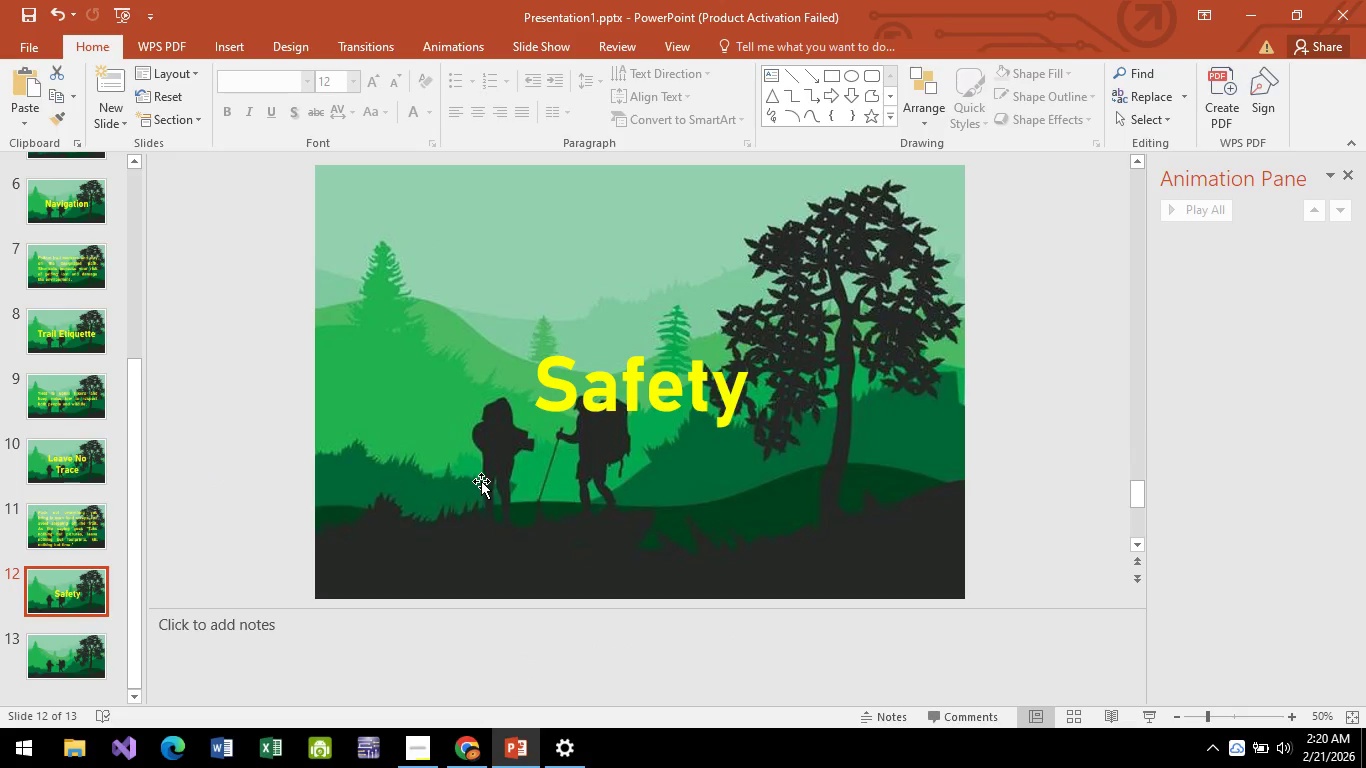 
scroll: coordinate [481, 482], scroll_direction: down, amount: 3.0
 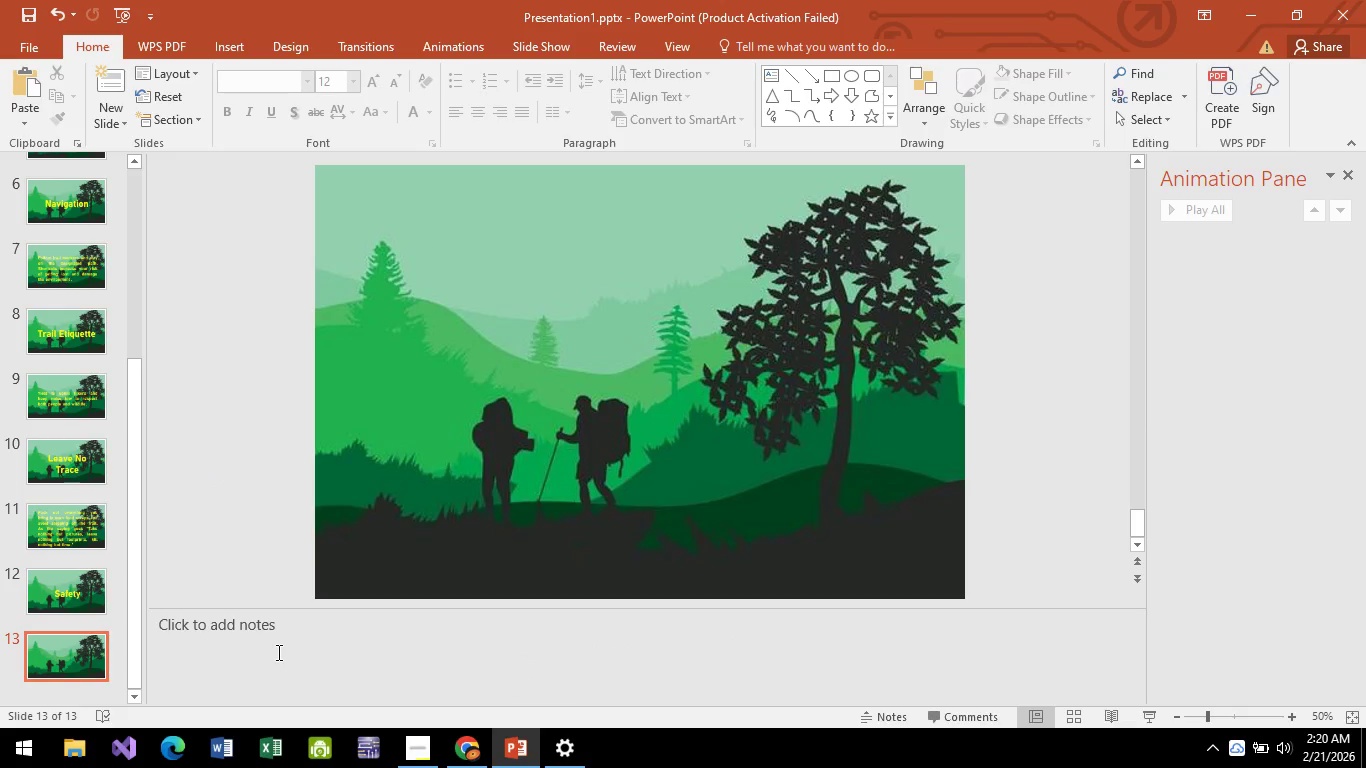 
left_click([277, 652])
 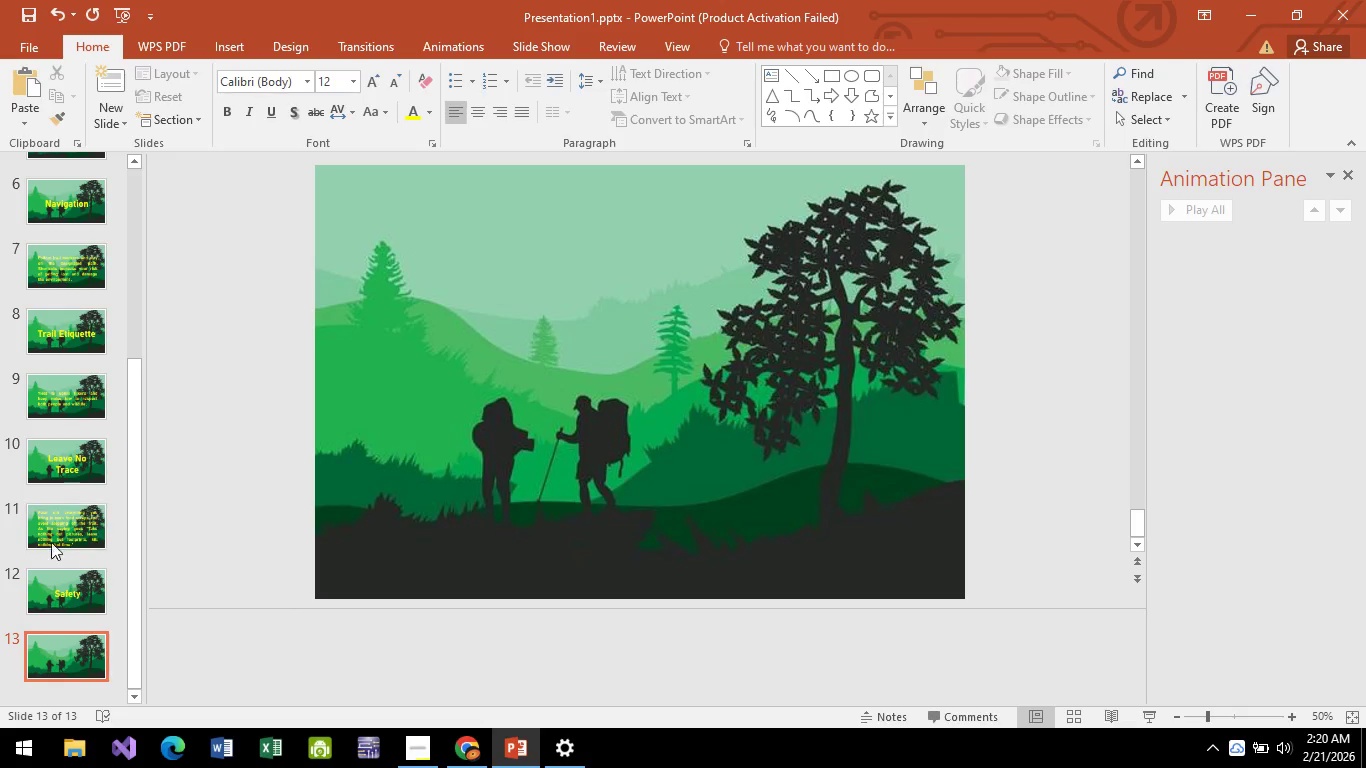 
left_click([56, 526])
 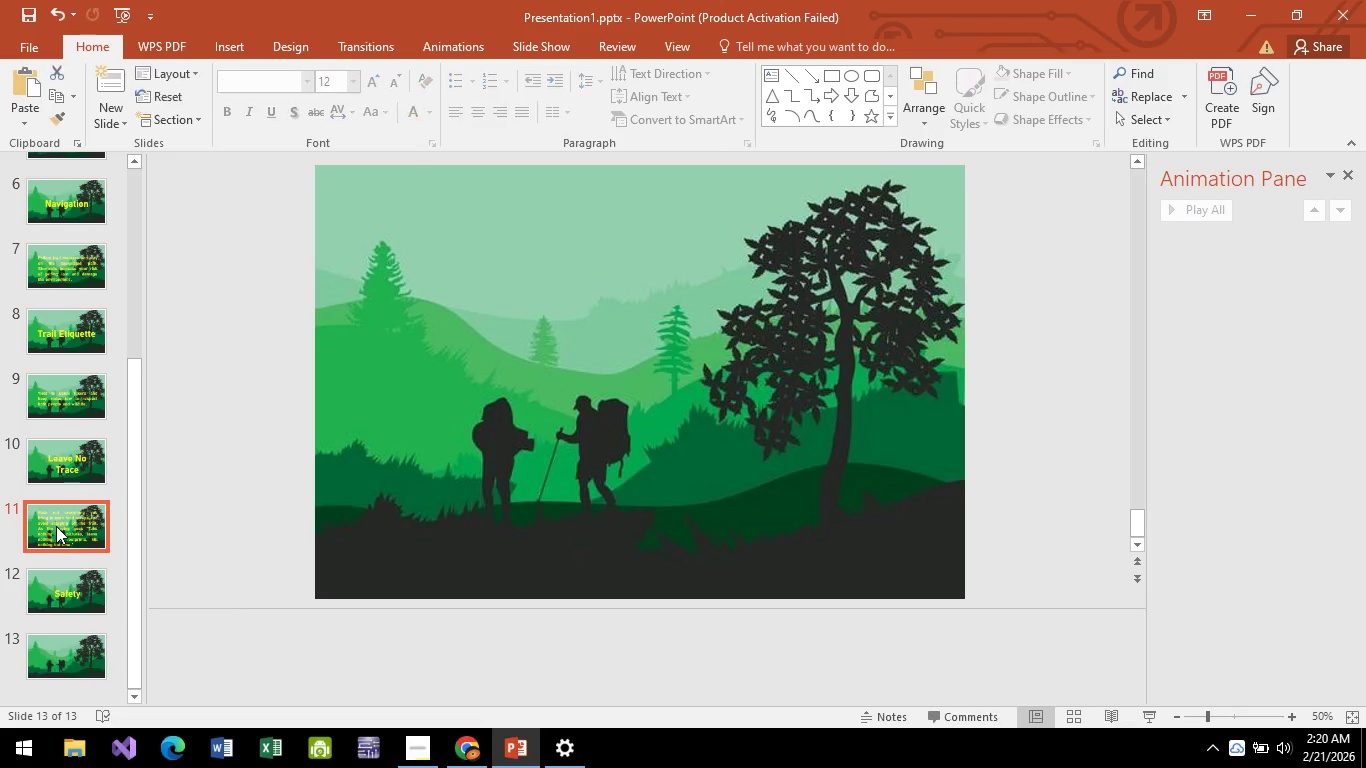 
right_click([56, 526])
 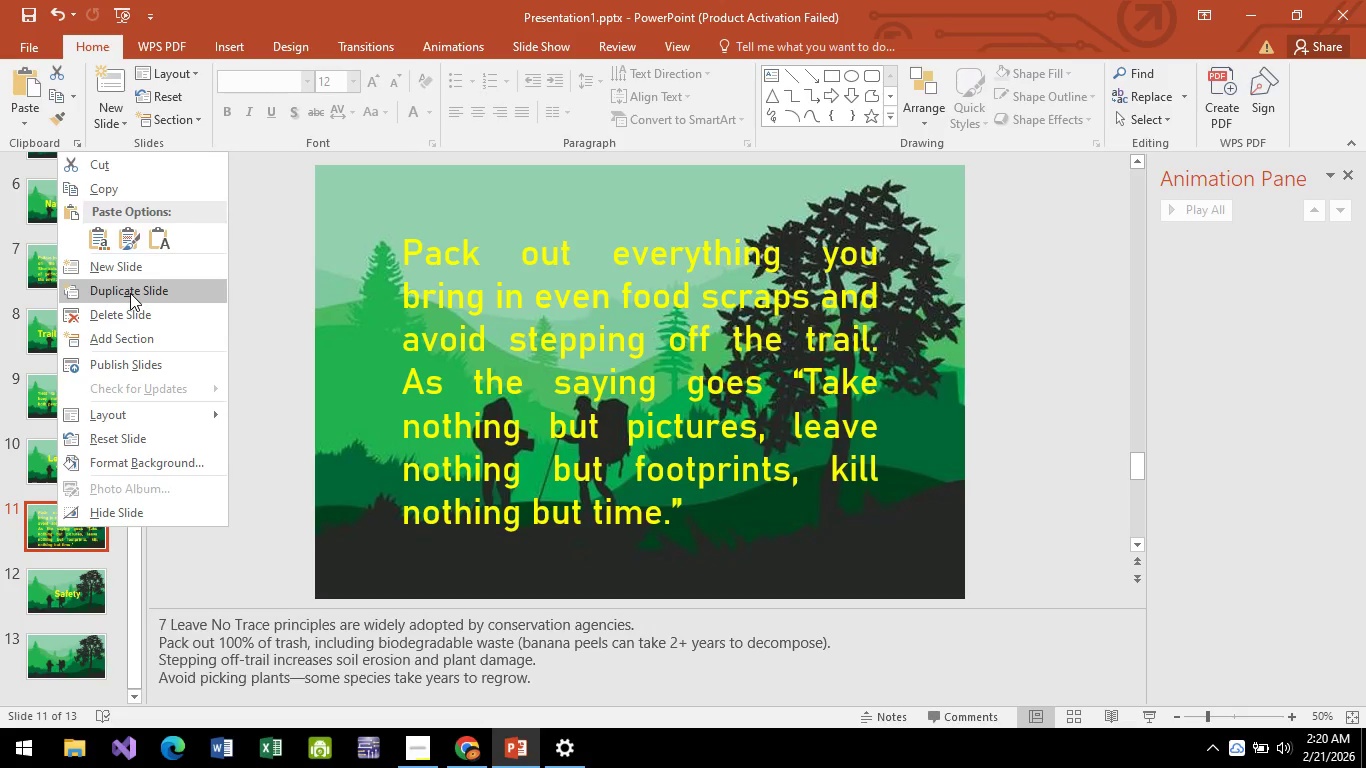 
left_click([130, 293])
 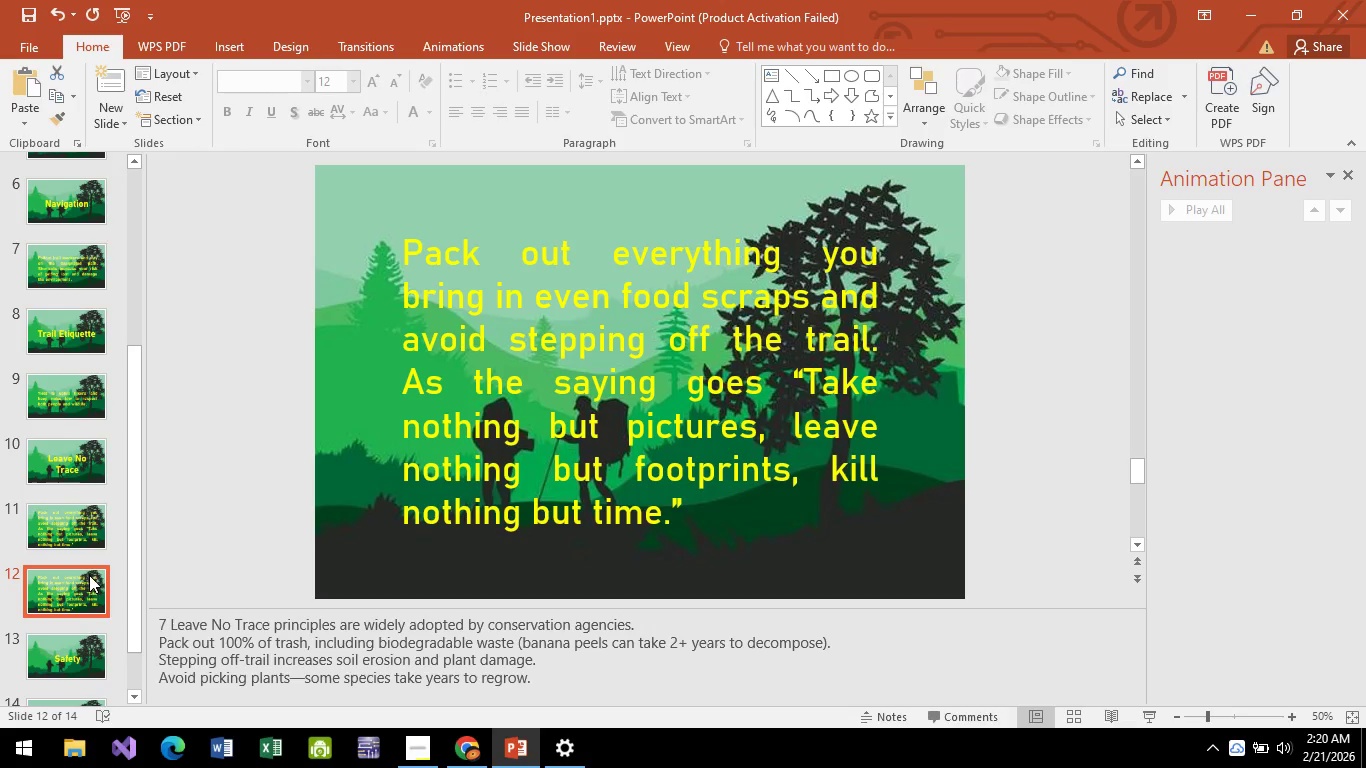 
left_click_drag(start_coordinate=[89, 575], to_coordinate=[81, 645])
 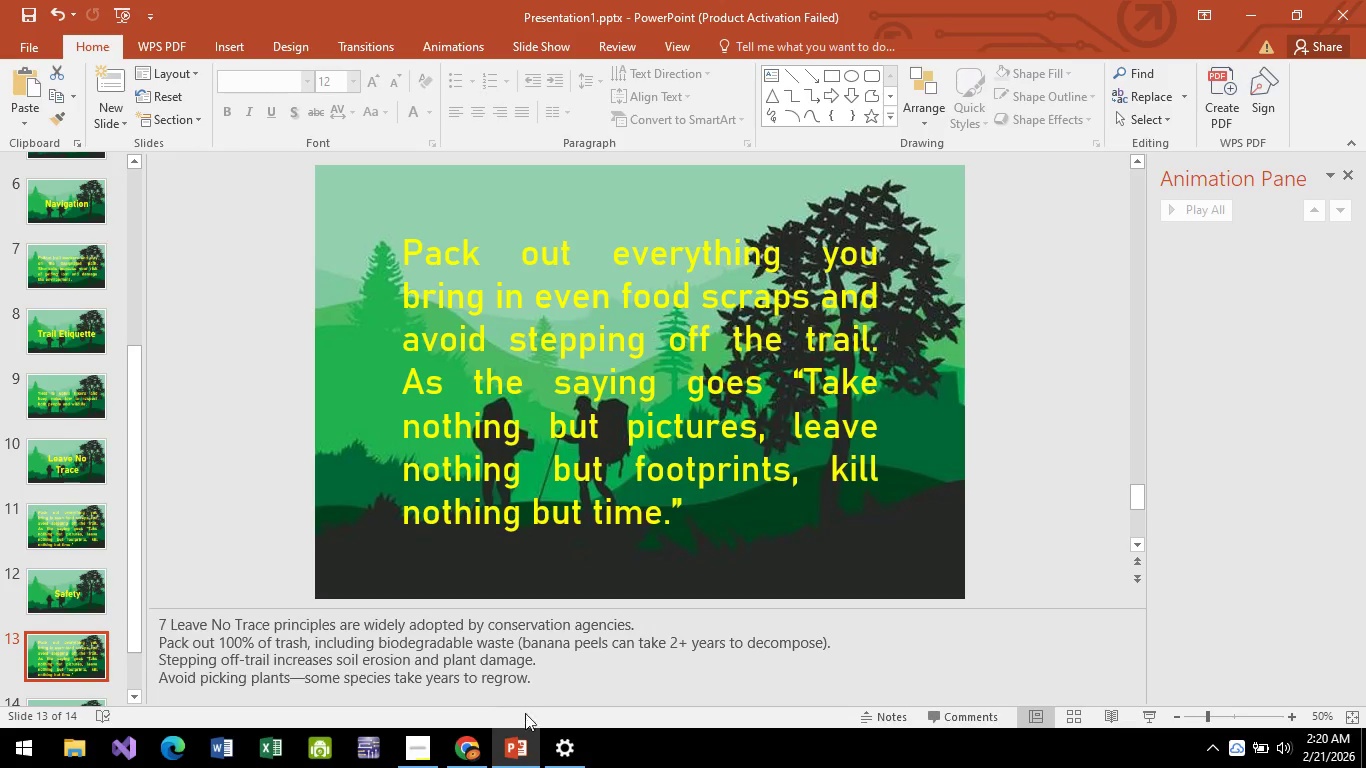 
left_click([549, 683])
 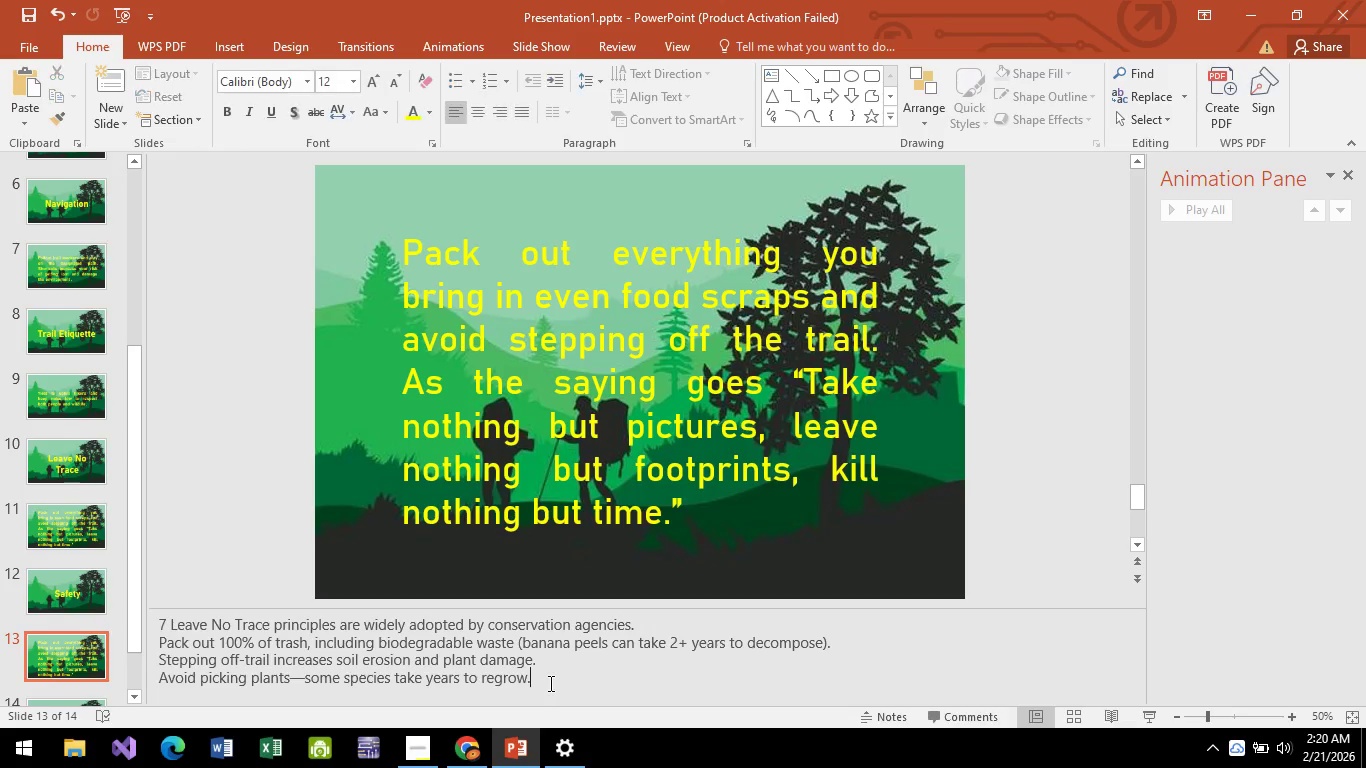 
key(Control+A)
 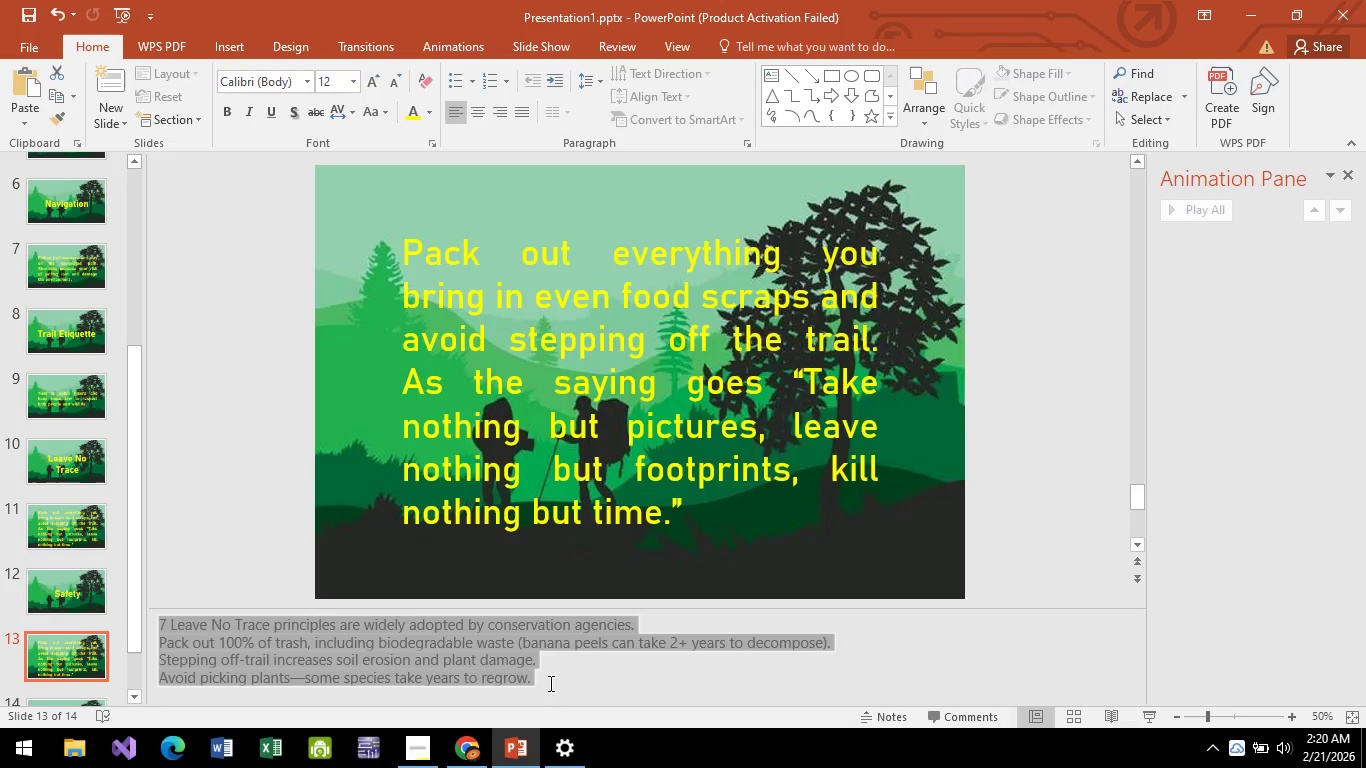 
key(Alt+AltLeft)
 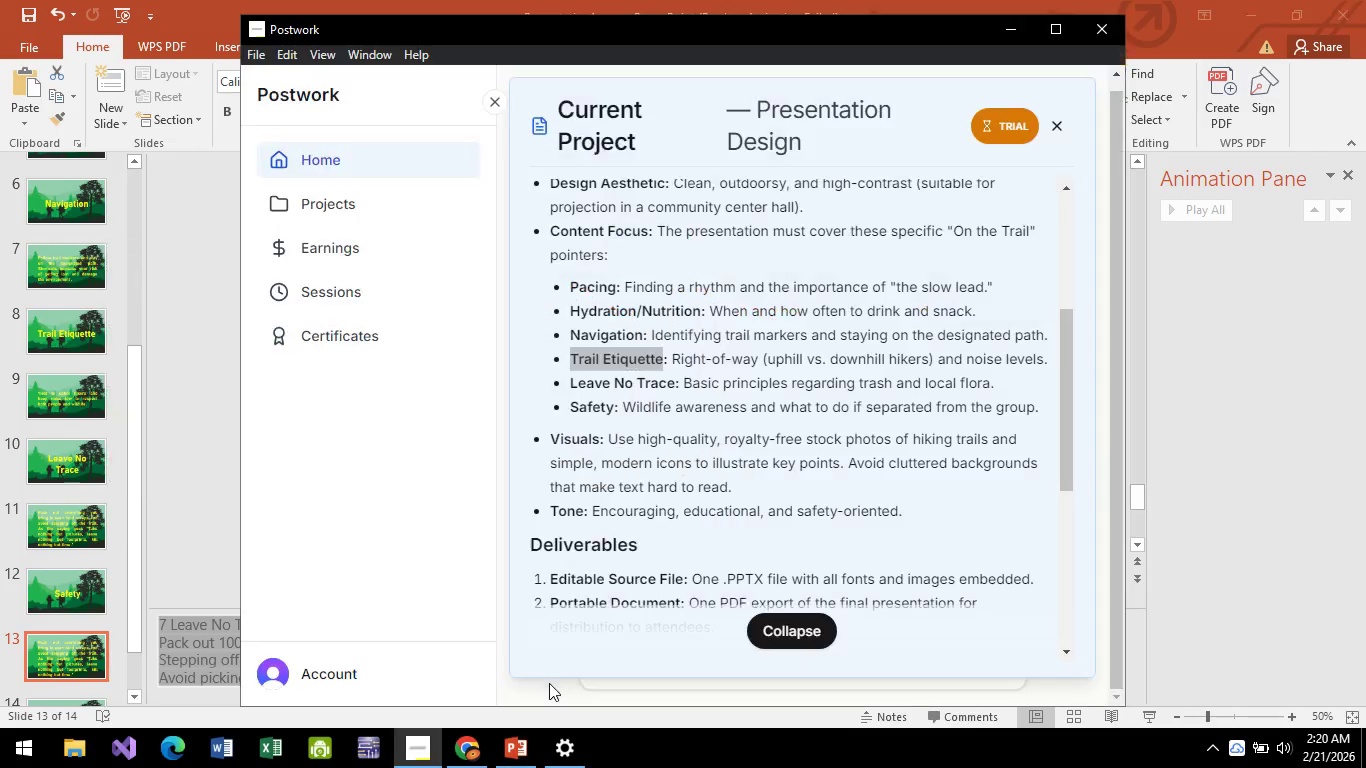 
key(Alt+Tab)